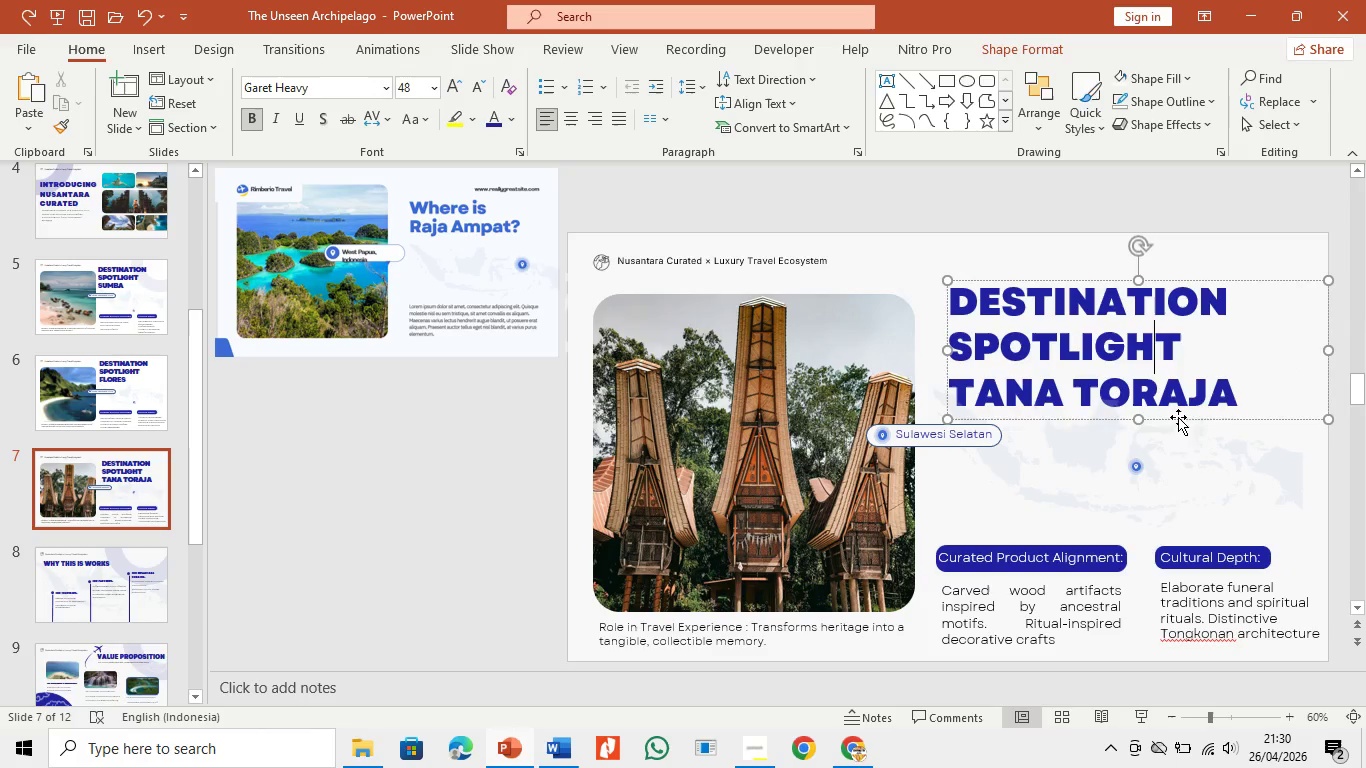 
left_click_drag(start_coordinate=[1178, 417], to_coordinate=[1163, 394])
 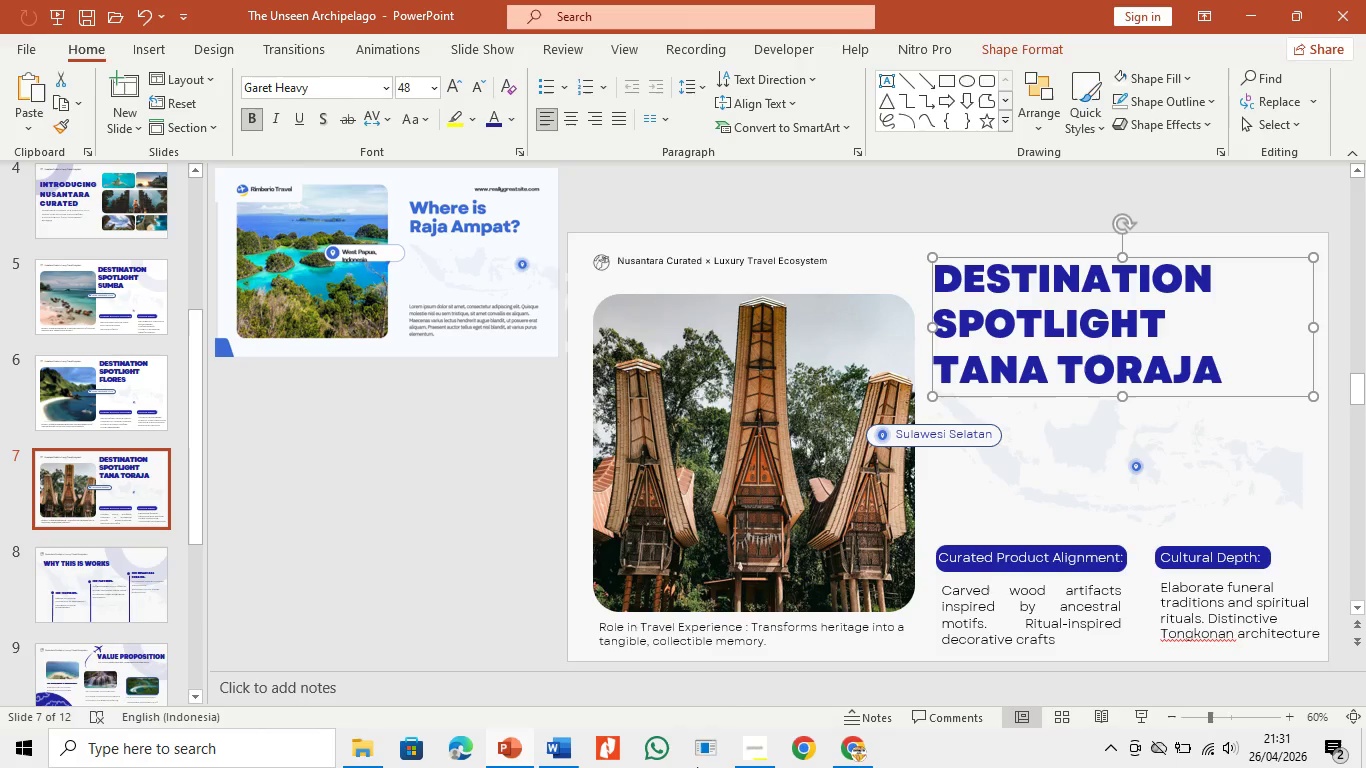 
left_click([749, 745])